 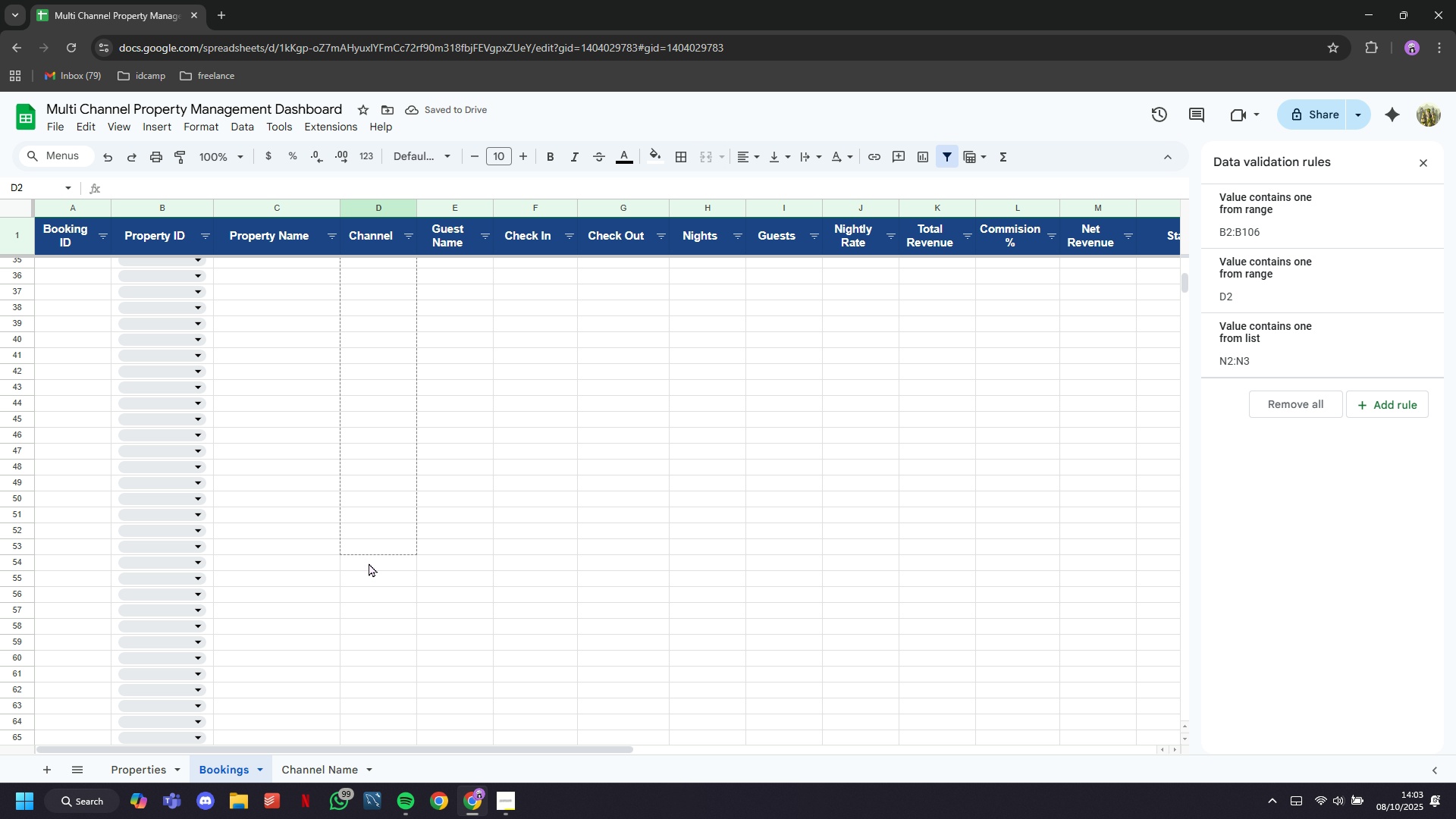 
scroll: coordinate [353, 601], scroll_direction: down, amount: 10.0
 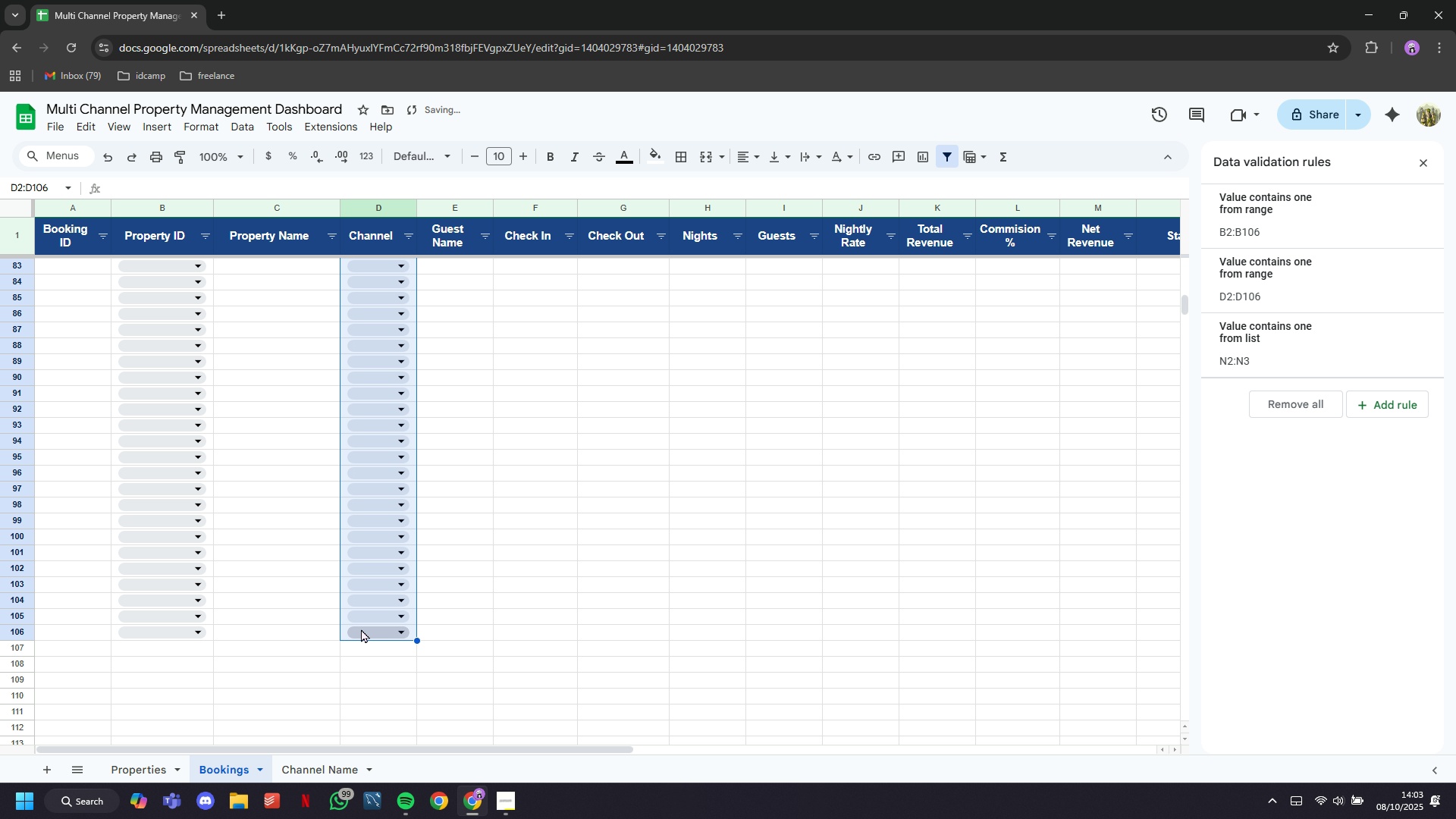 
scroll: coordinate [394, 488], scroll_direction: up, amount: 34.0
 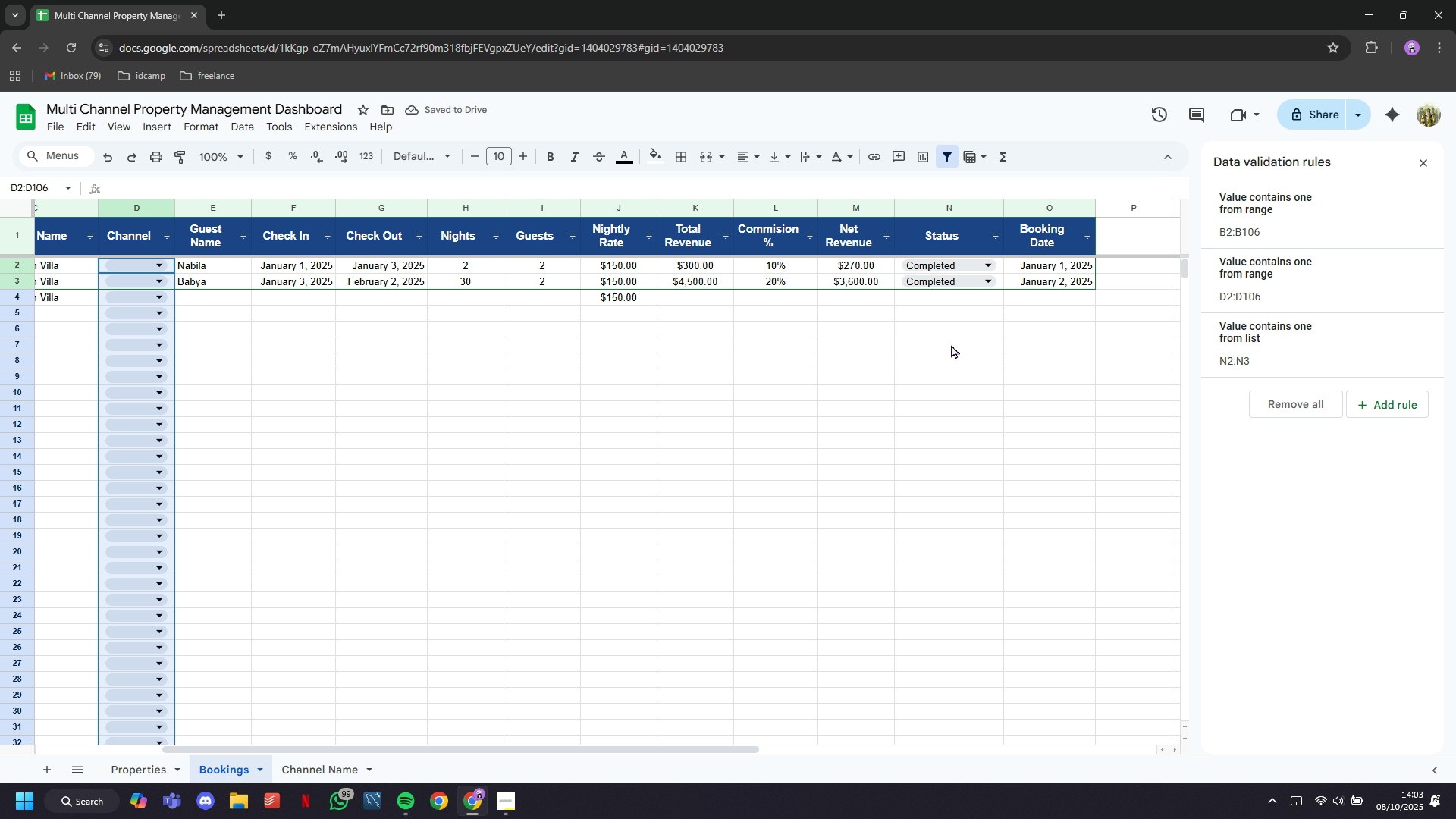 
left_click([963, 306])
 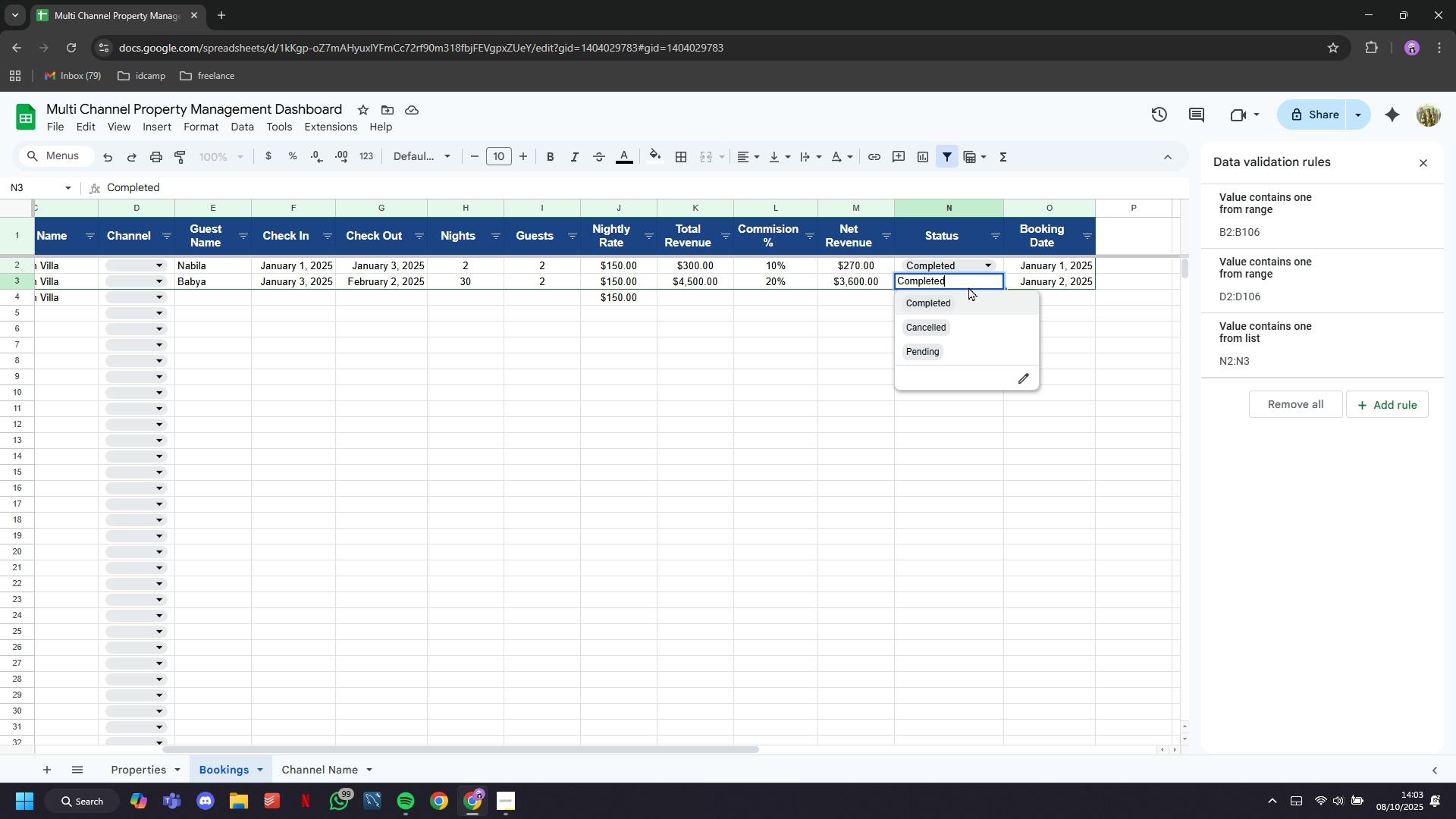 
left_click([968, 287])
 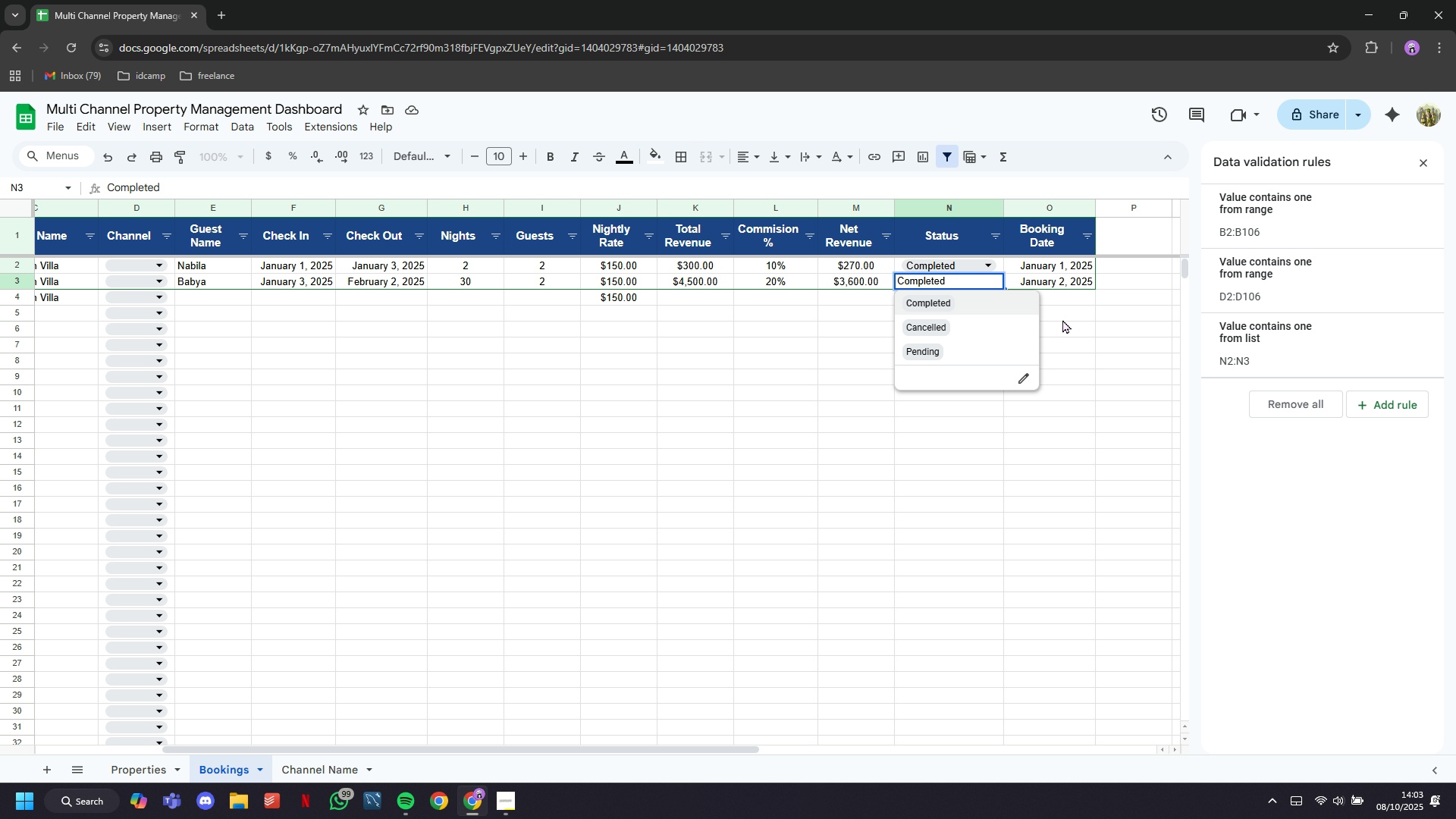 
left_click([1062, 319])
 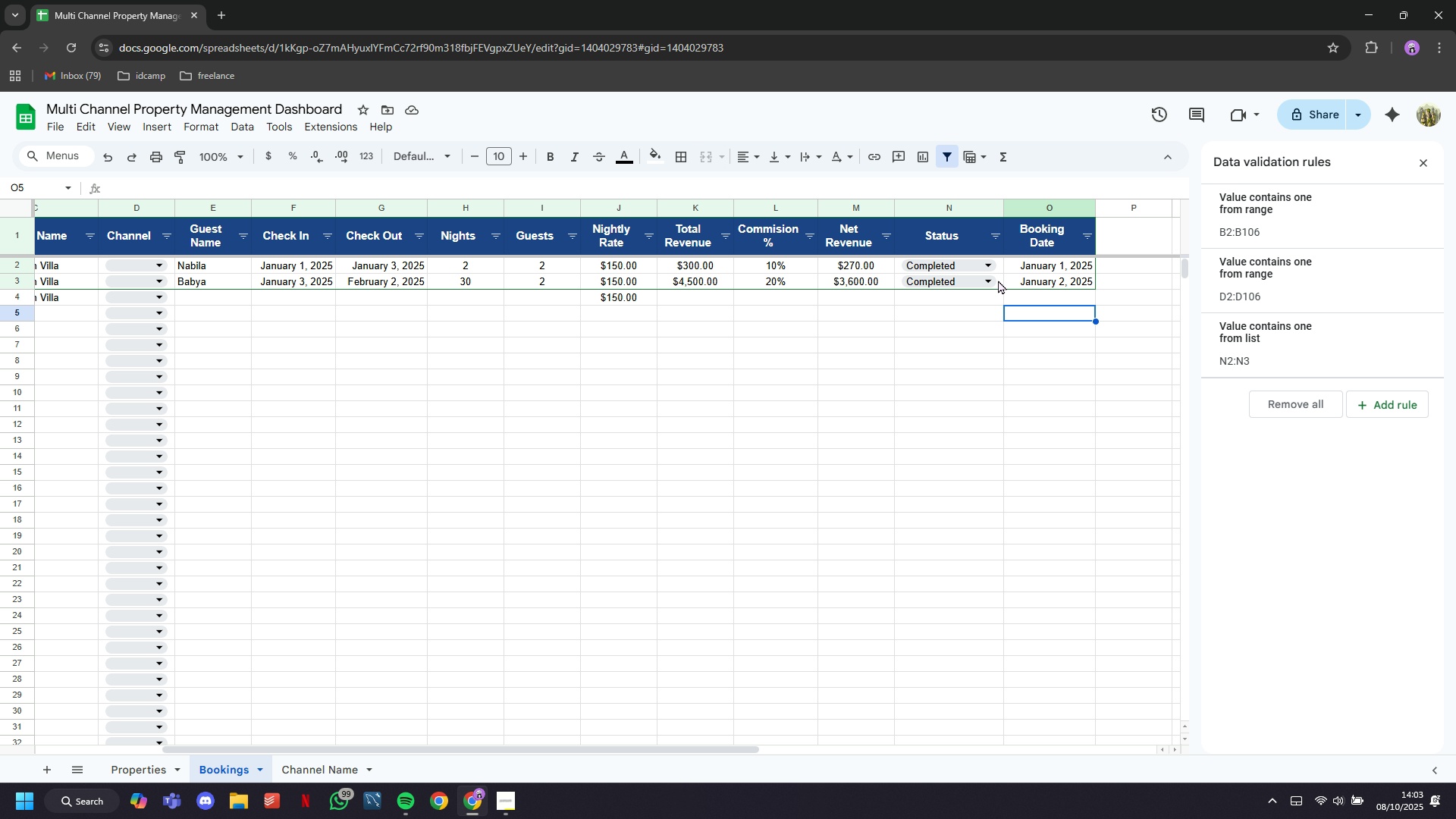 
left_click([998, 280])
 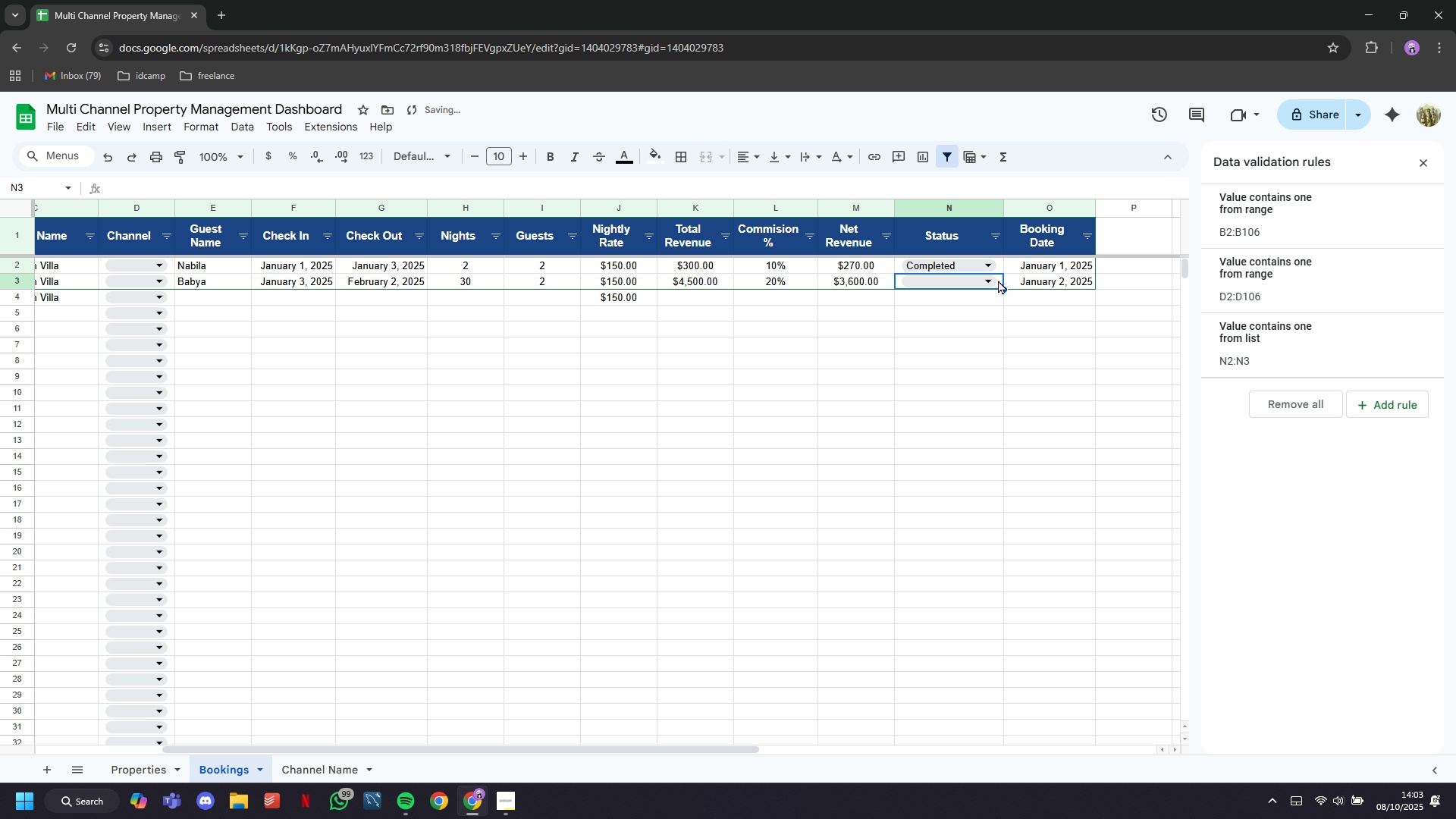 
key(Backspace)
 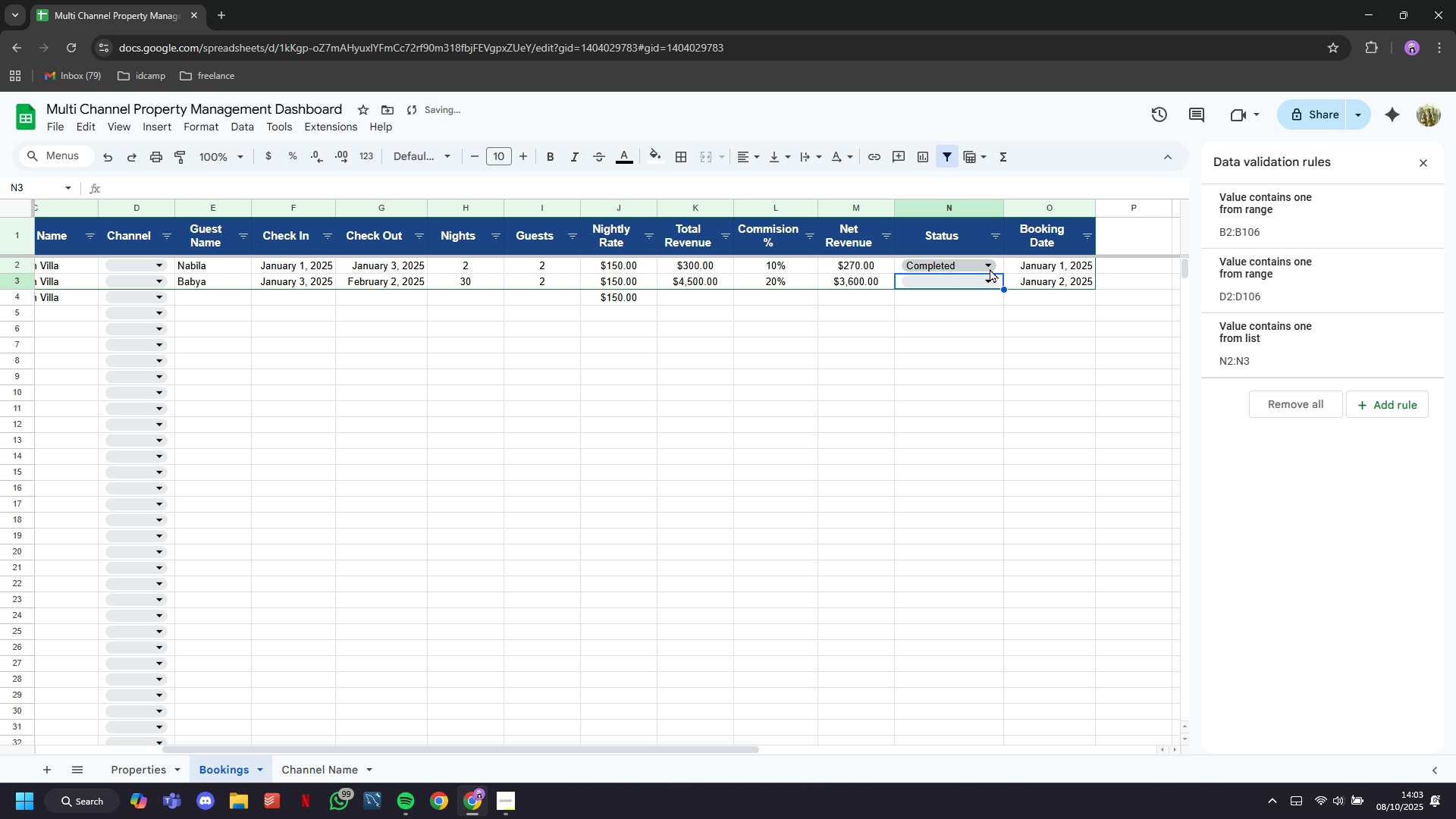 
left_click([990, 268])
 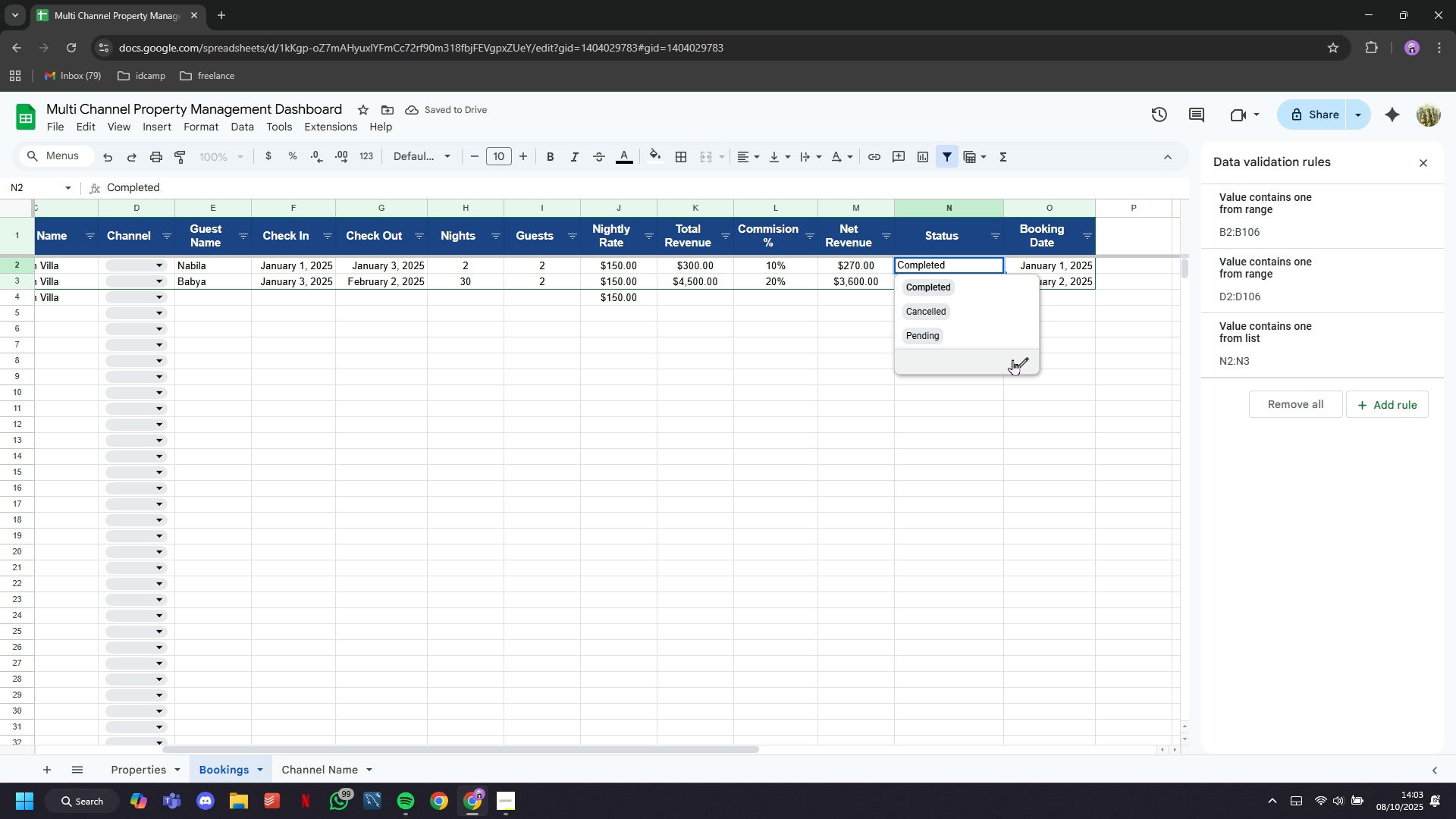 
left_click([985, 397])